 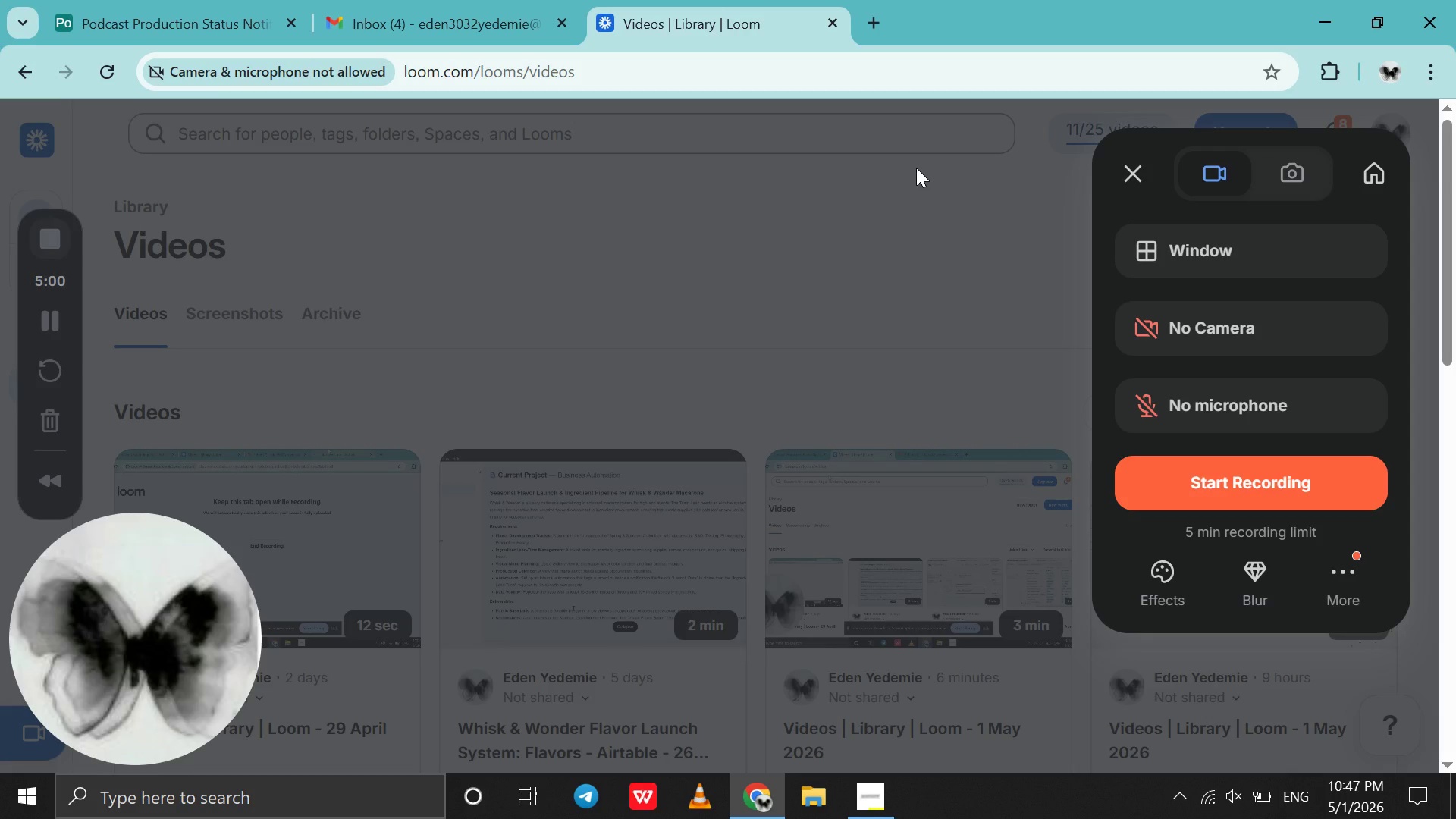 
left_click([1130, 482])
 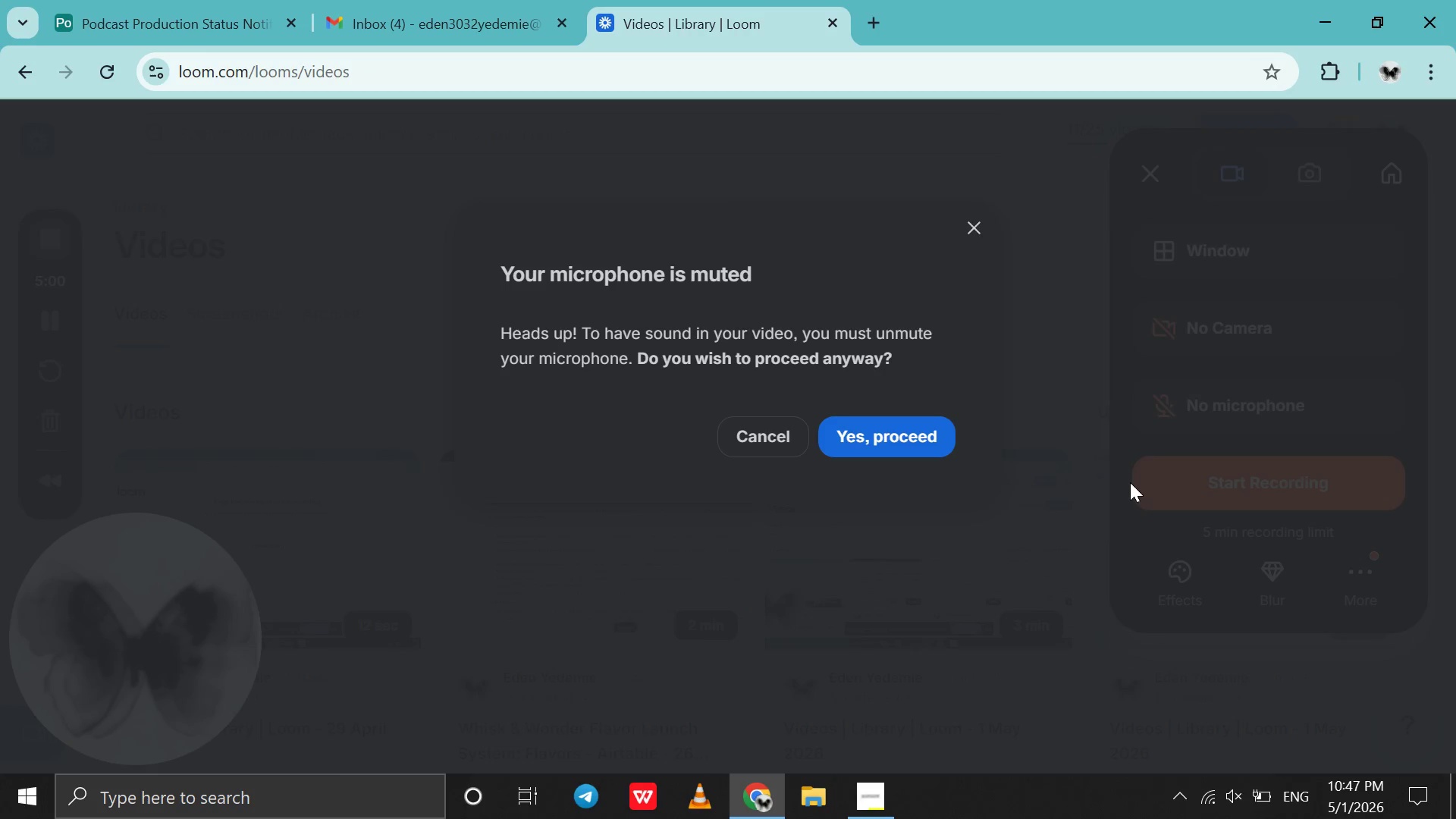 
left_click([917, 437])
 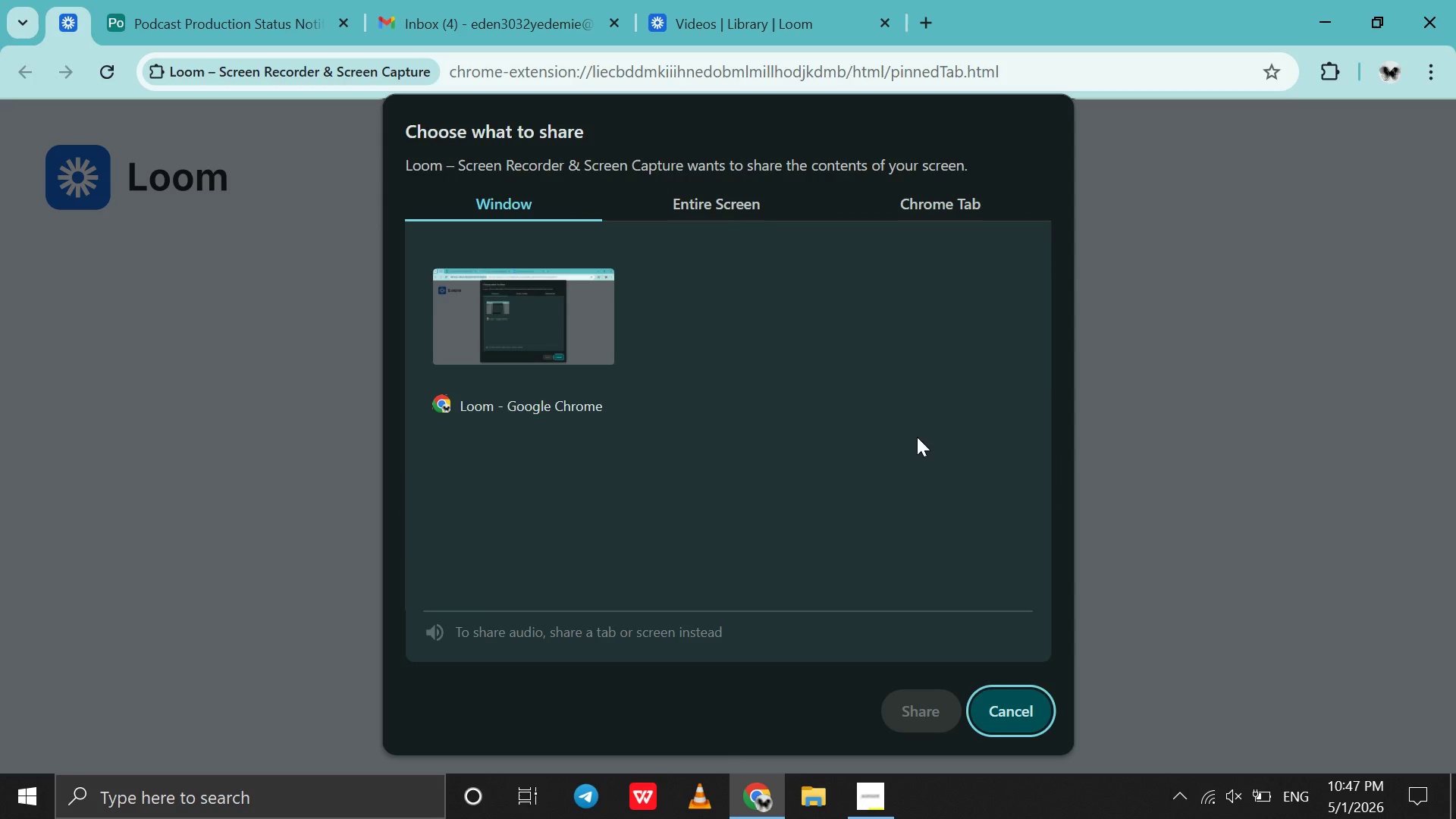 
wait(5.08)
 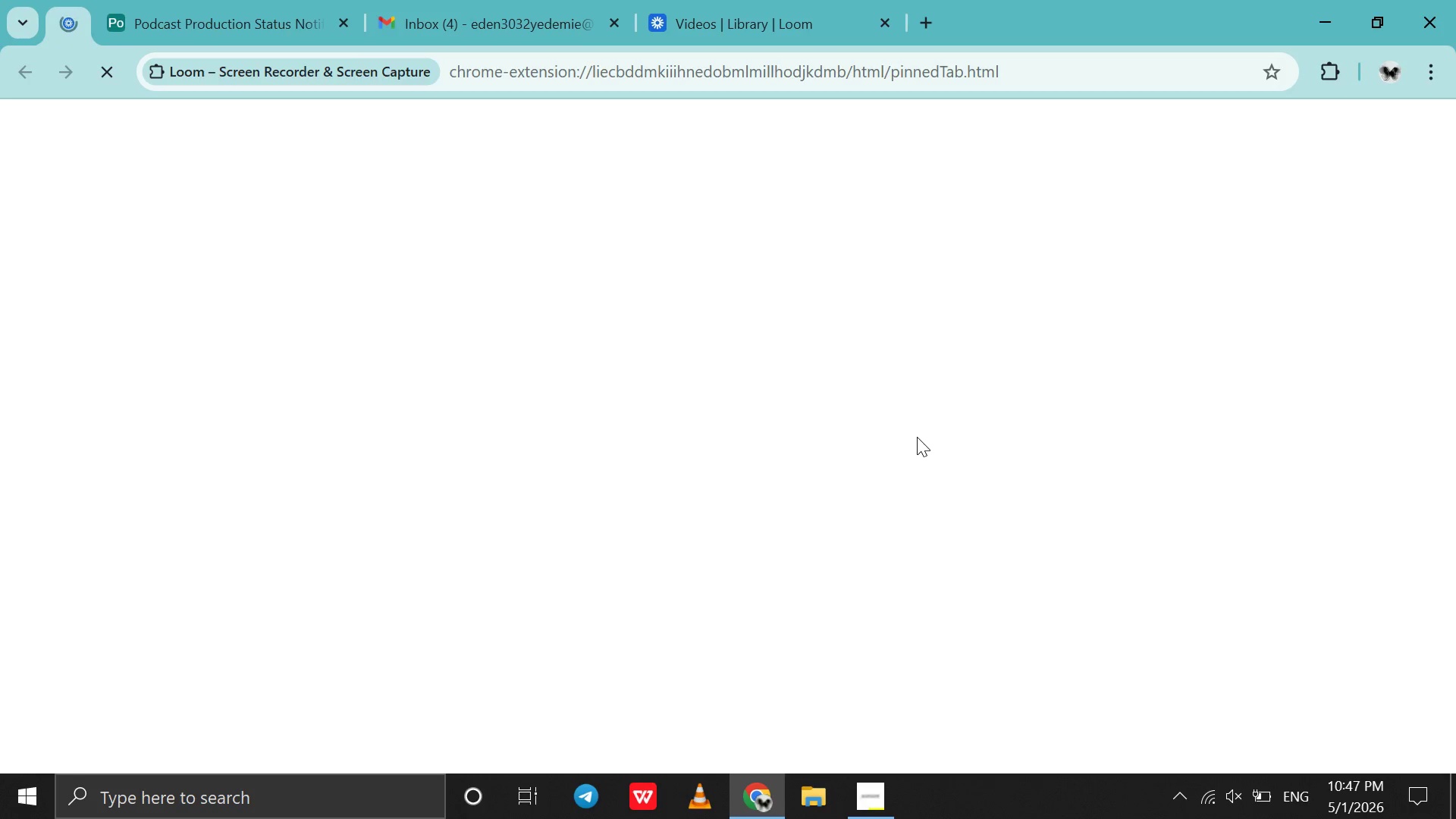 
left_click([707, 203])
 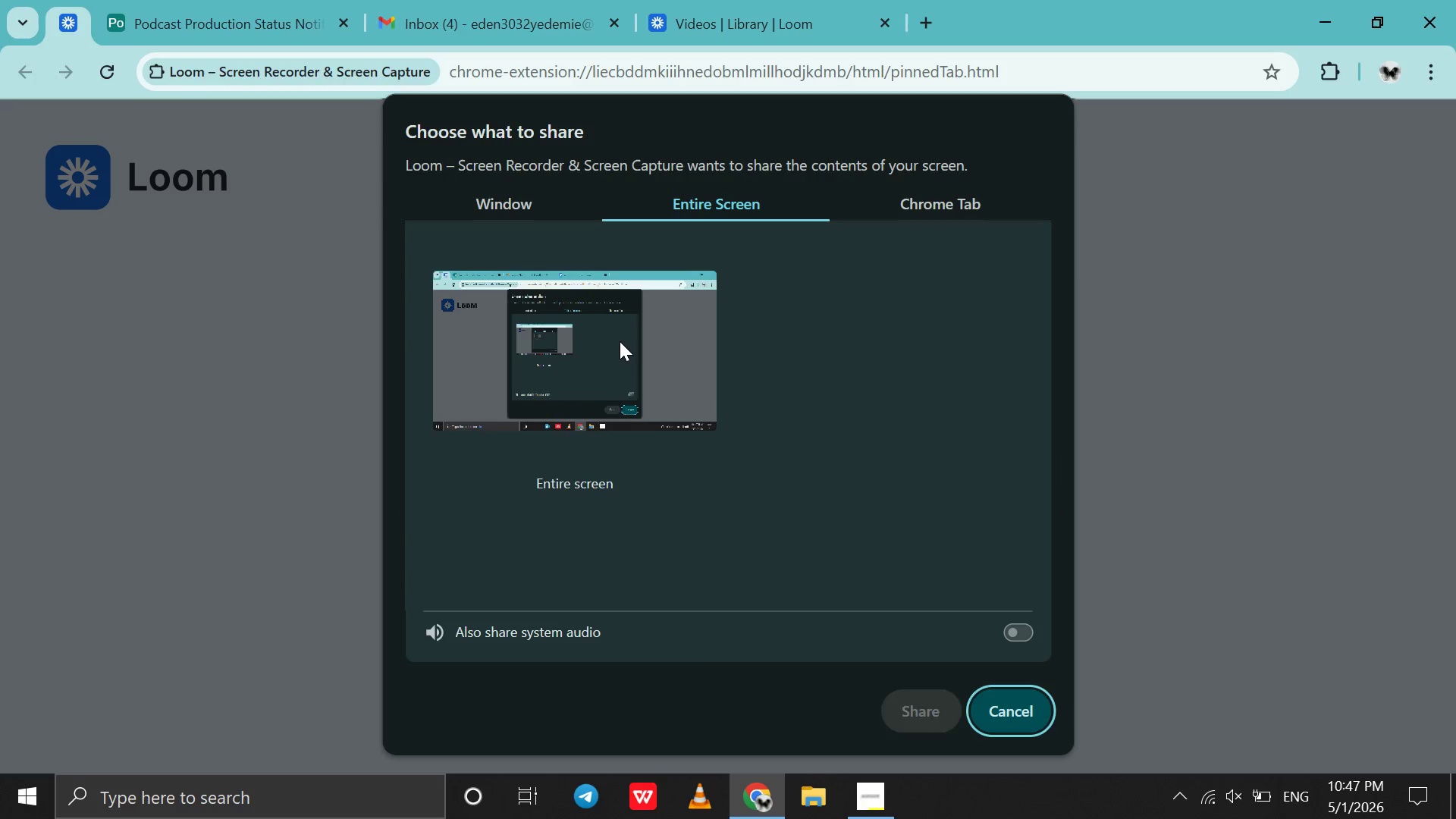 
left_click([620, 341])
 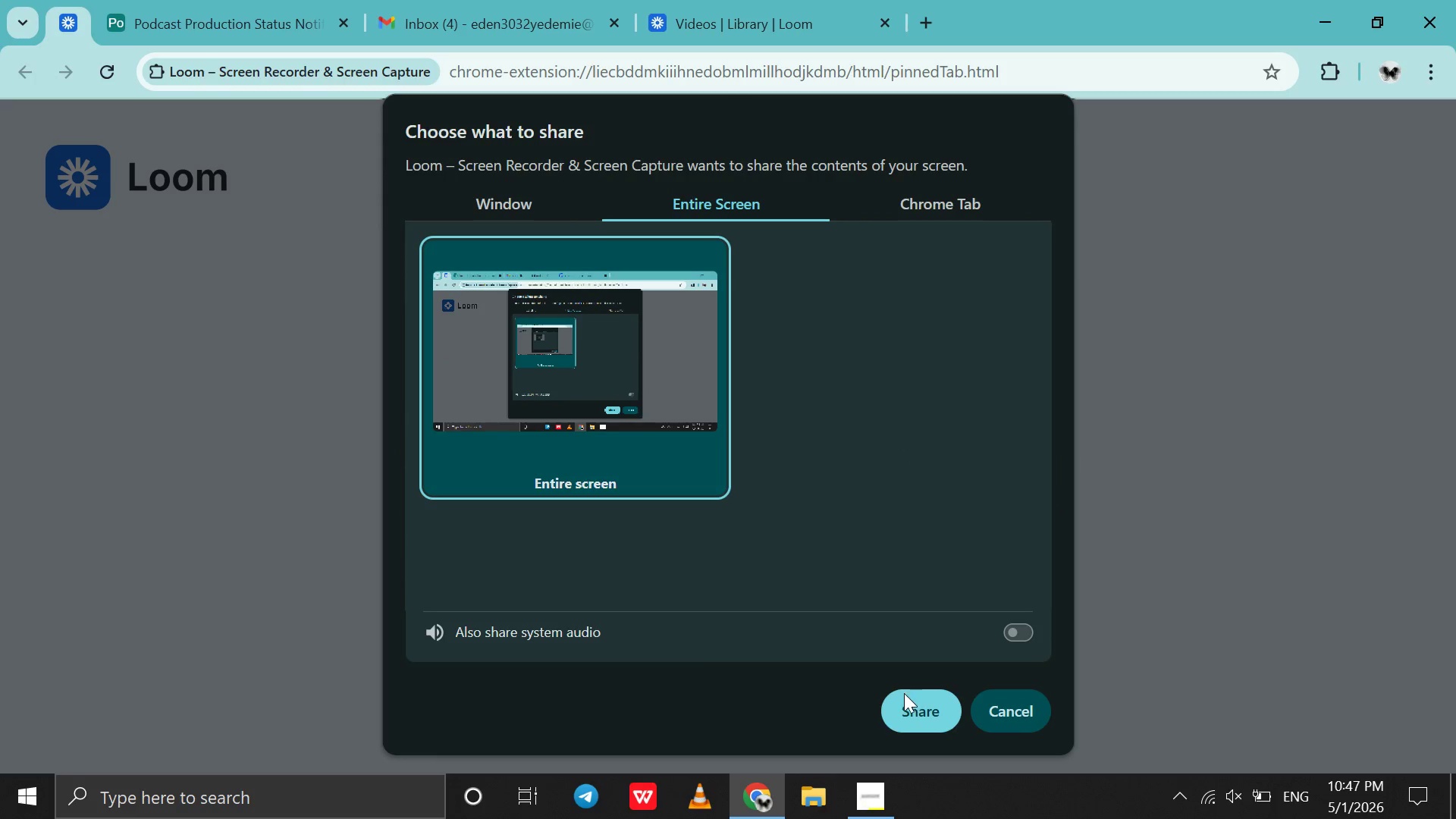 
left_click([910, 709])
 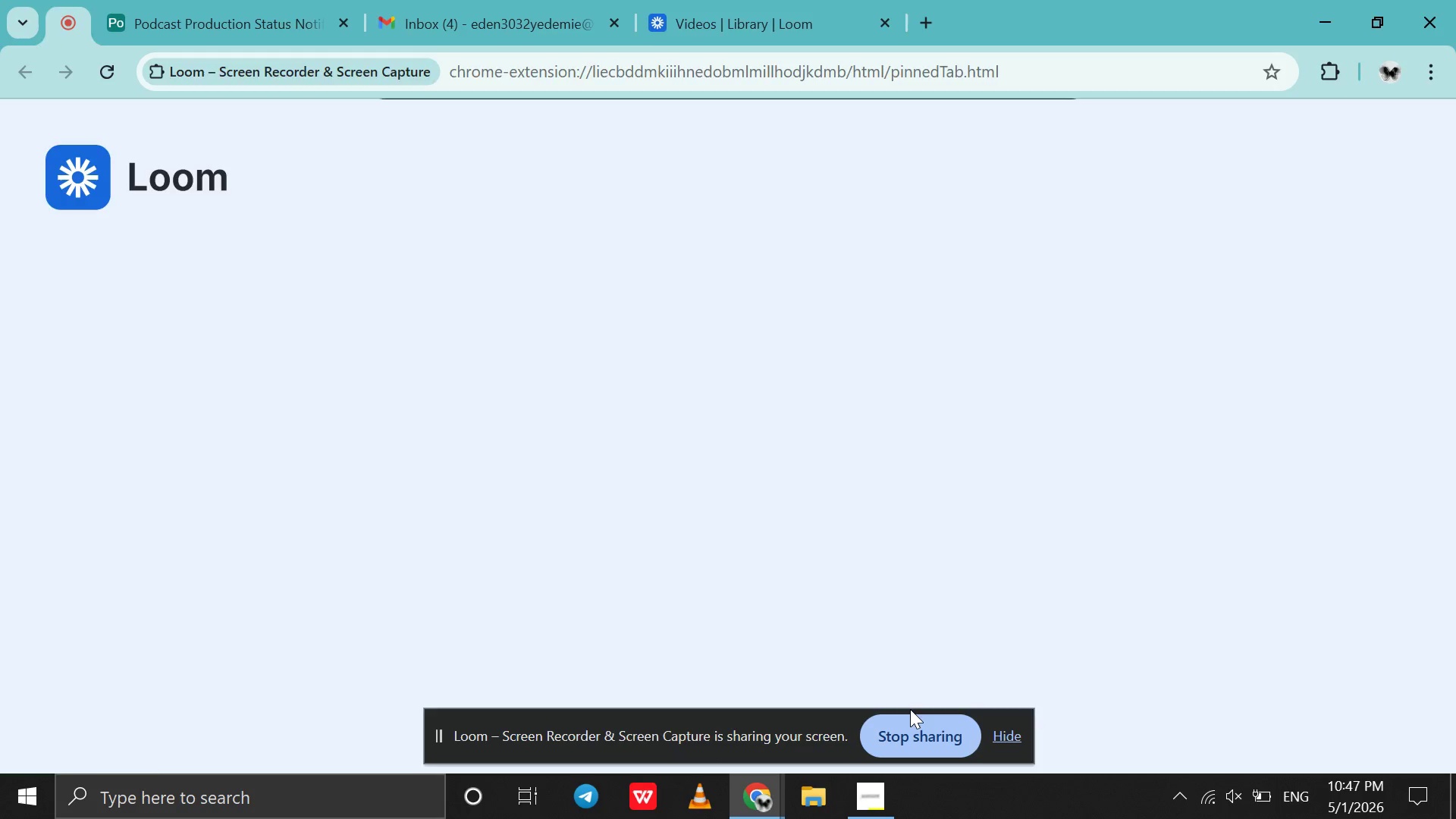 
mouse_move([808, 604])
 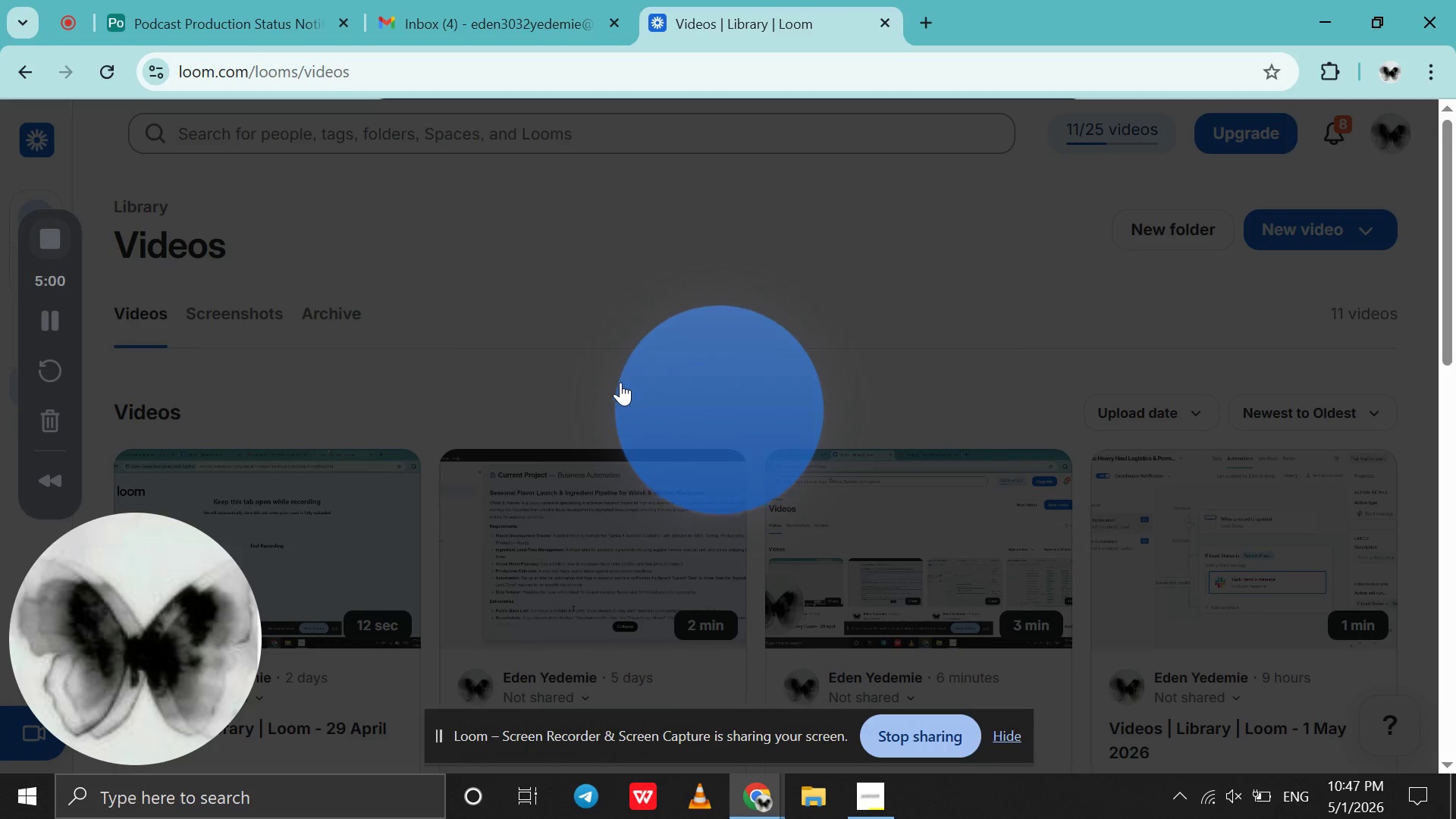 
mouse_move([457, 130])
 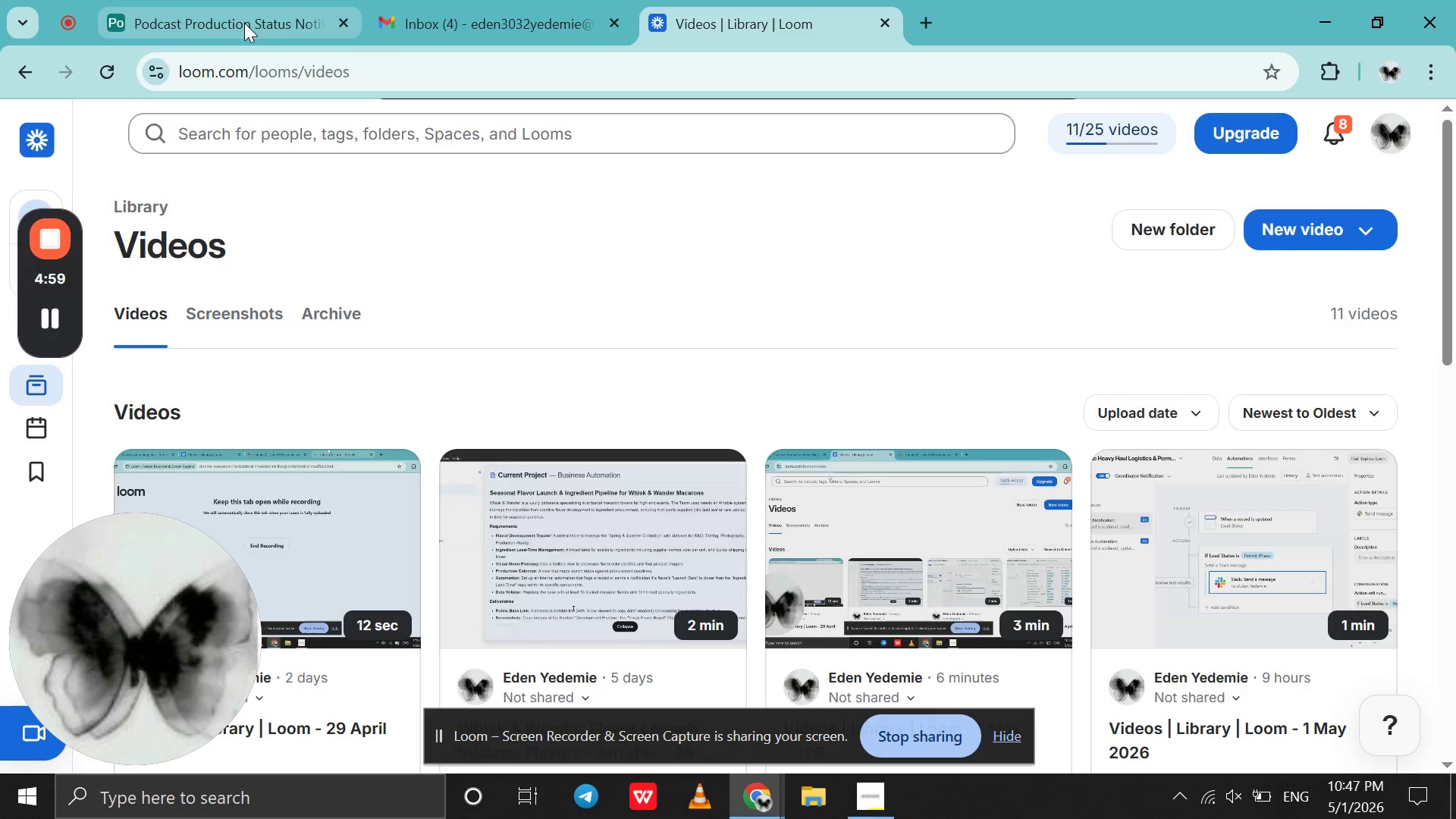 
left_click([244, 23])
 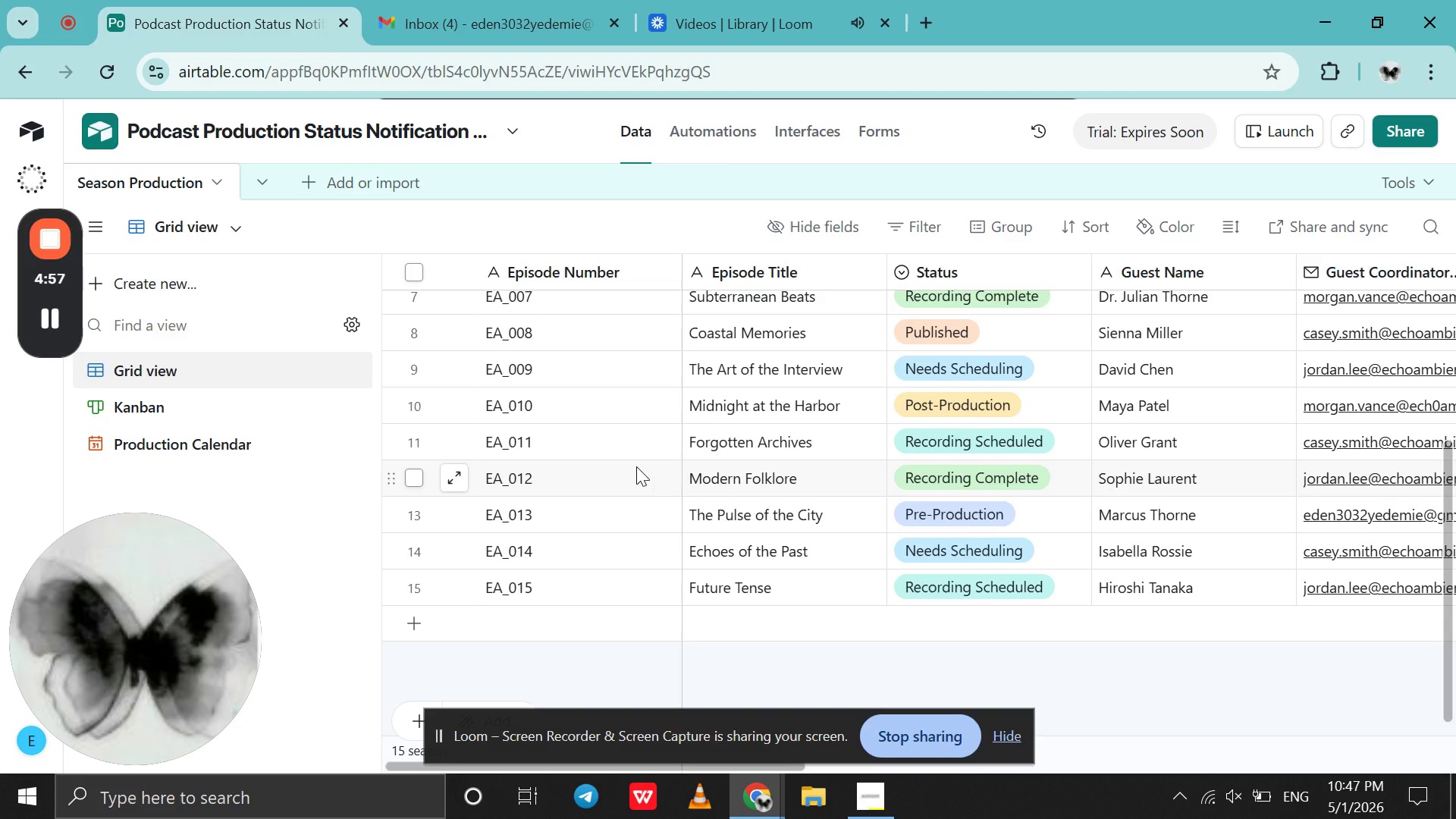 
left_click([515, 0])
 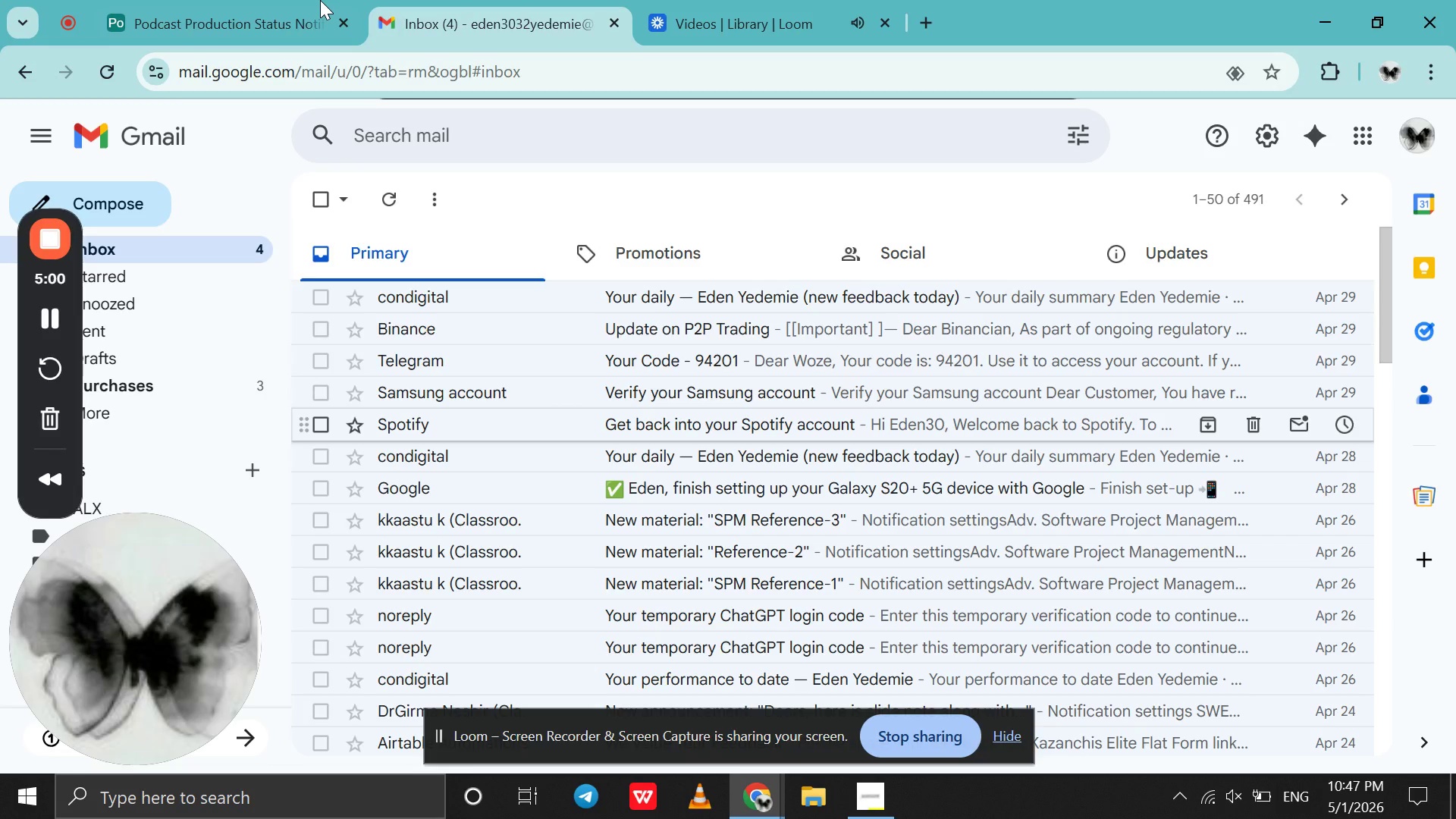 
left_click([318, 0])
 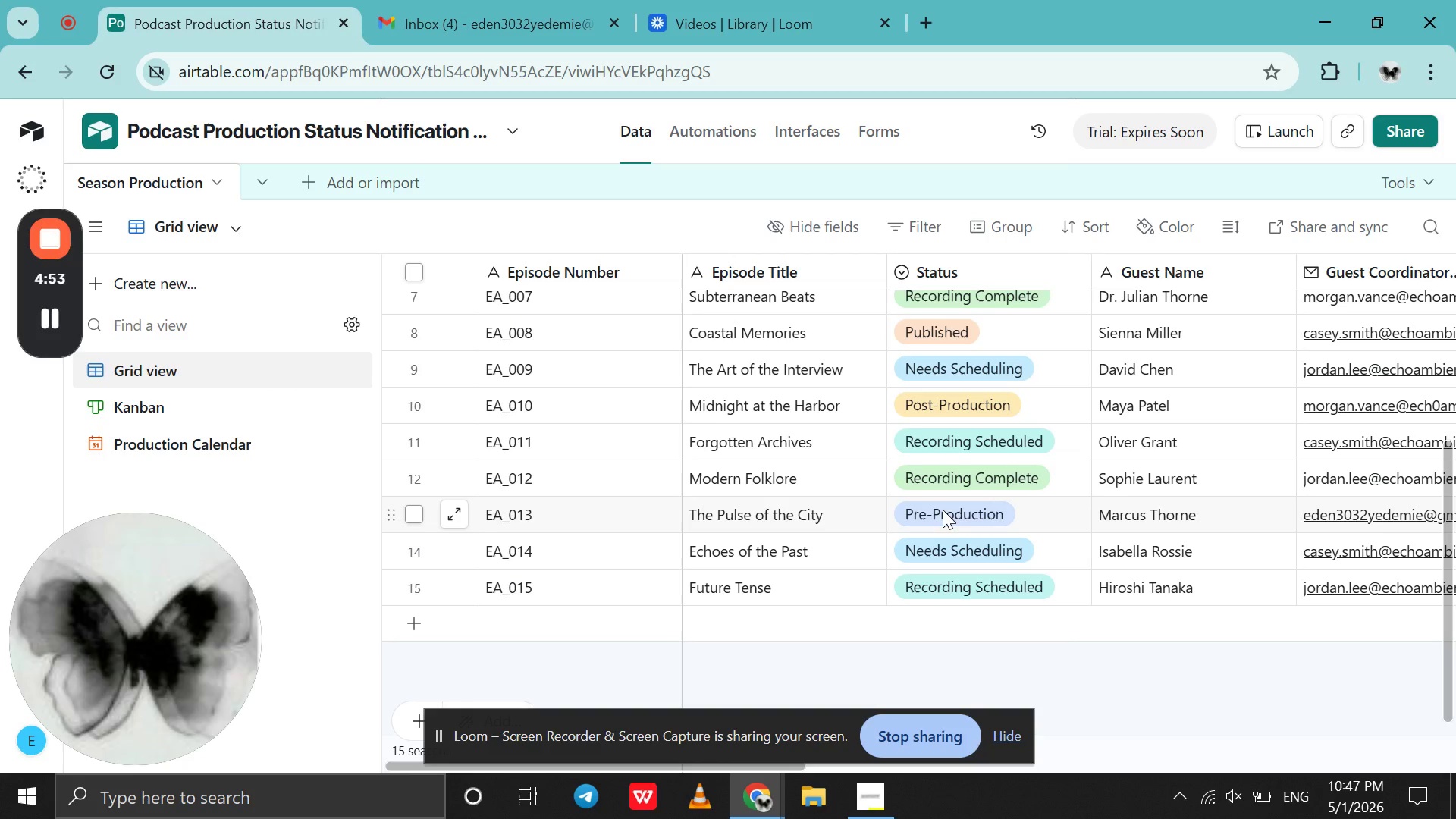 
left_click([950, 516])
 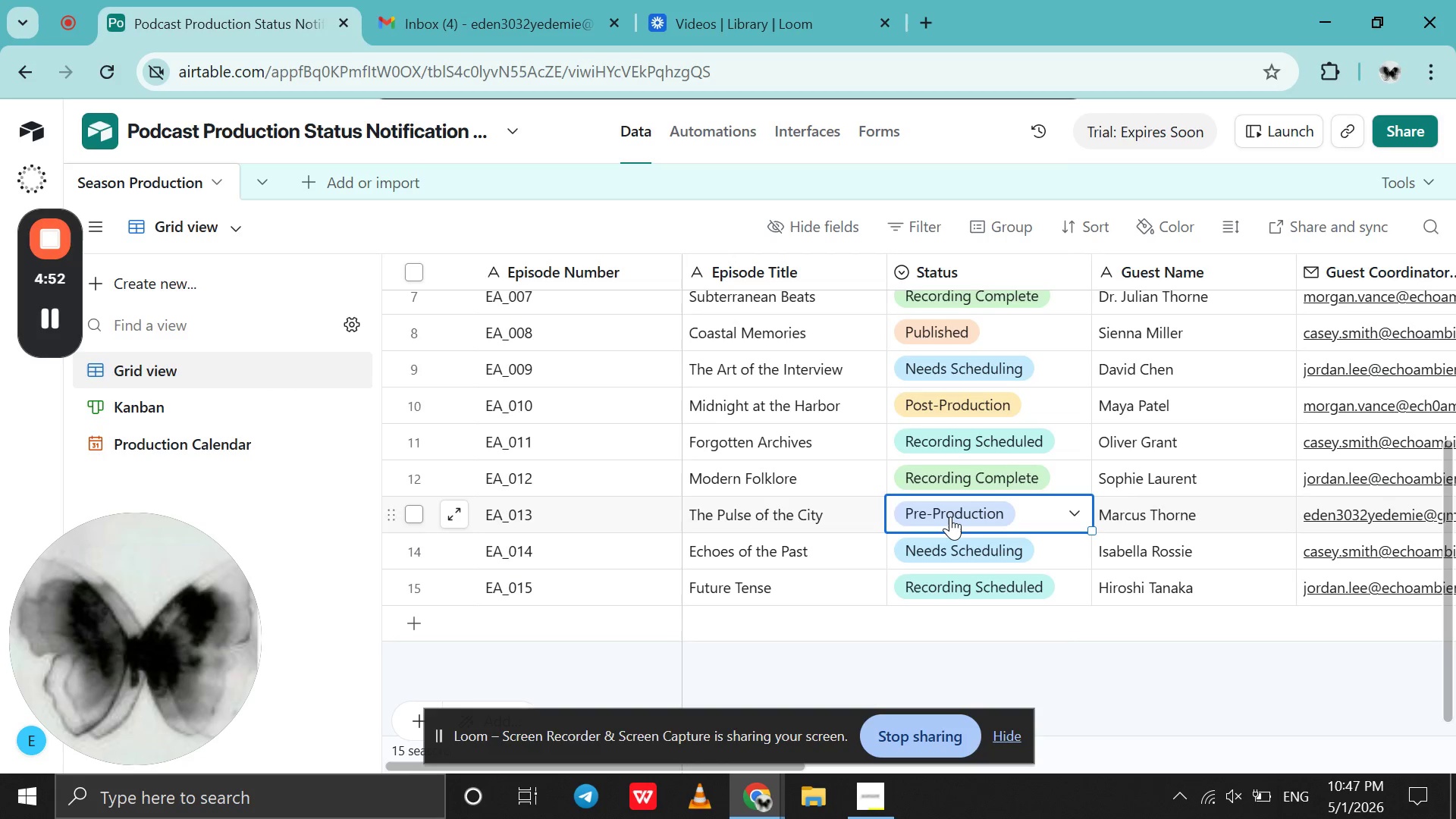 
left_click([950, 516])
 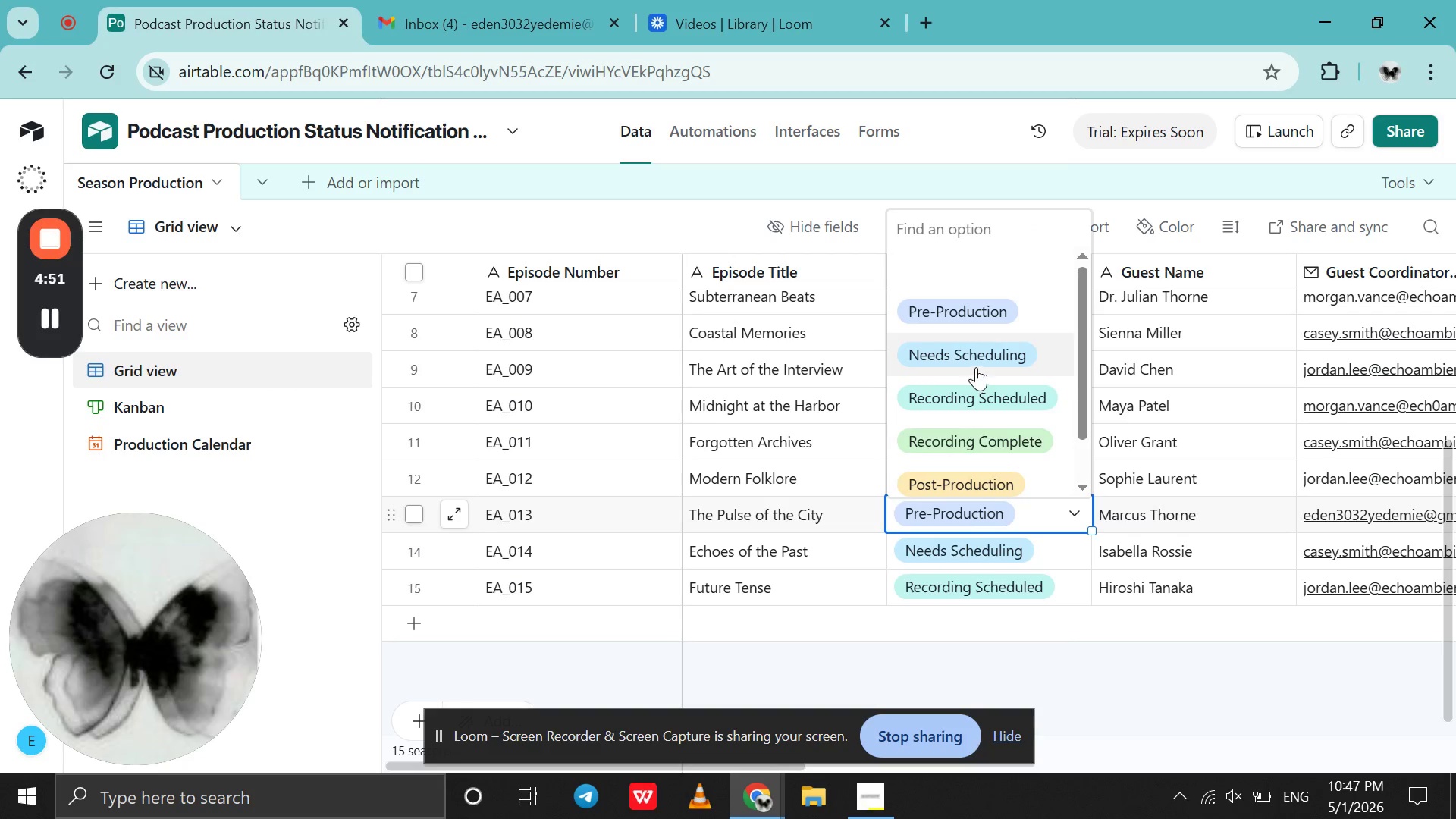 
left_click([968, 358])